 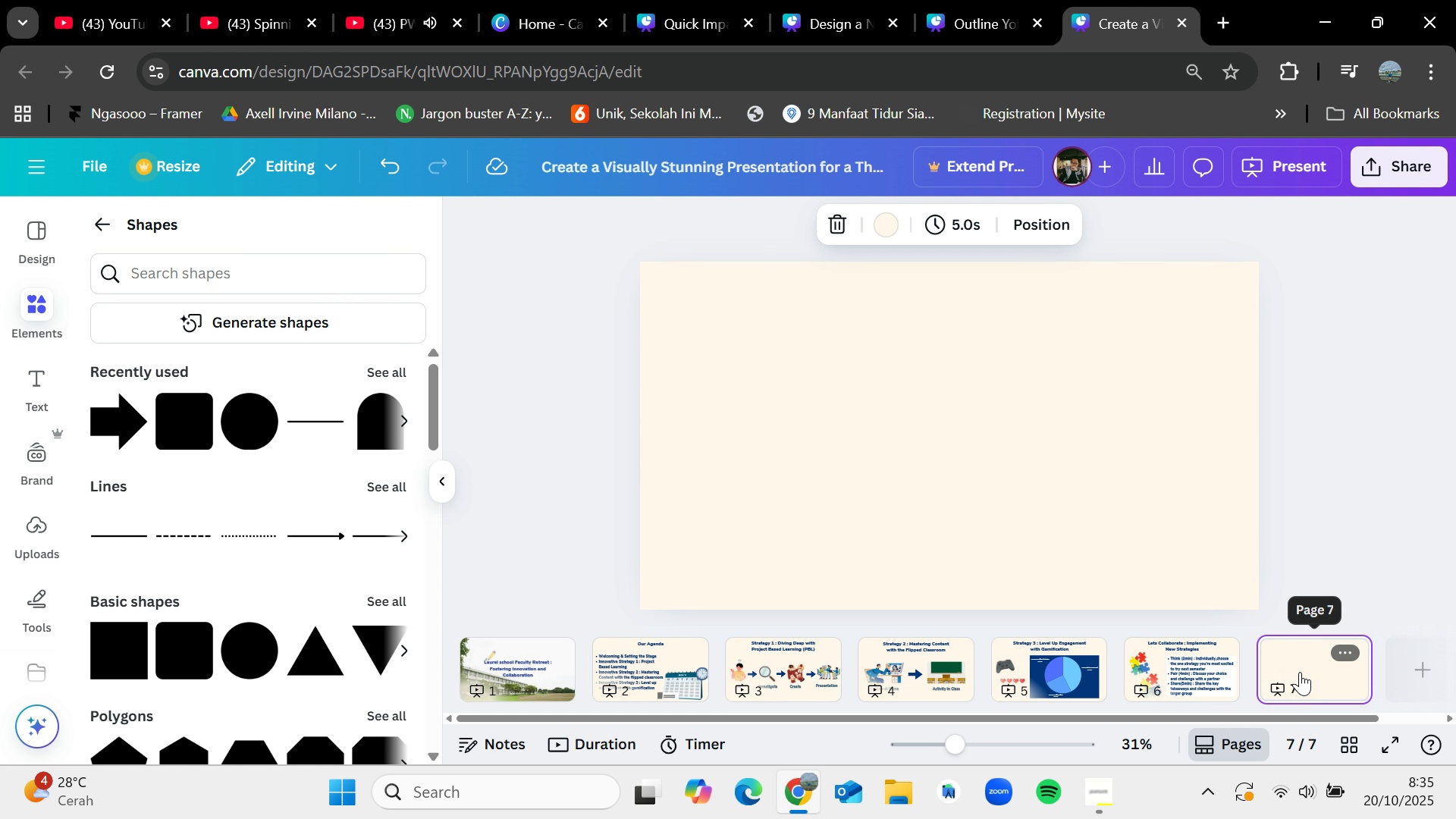 
left_click([1173, 661])
 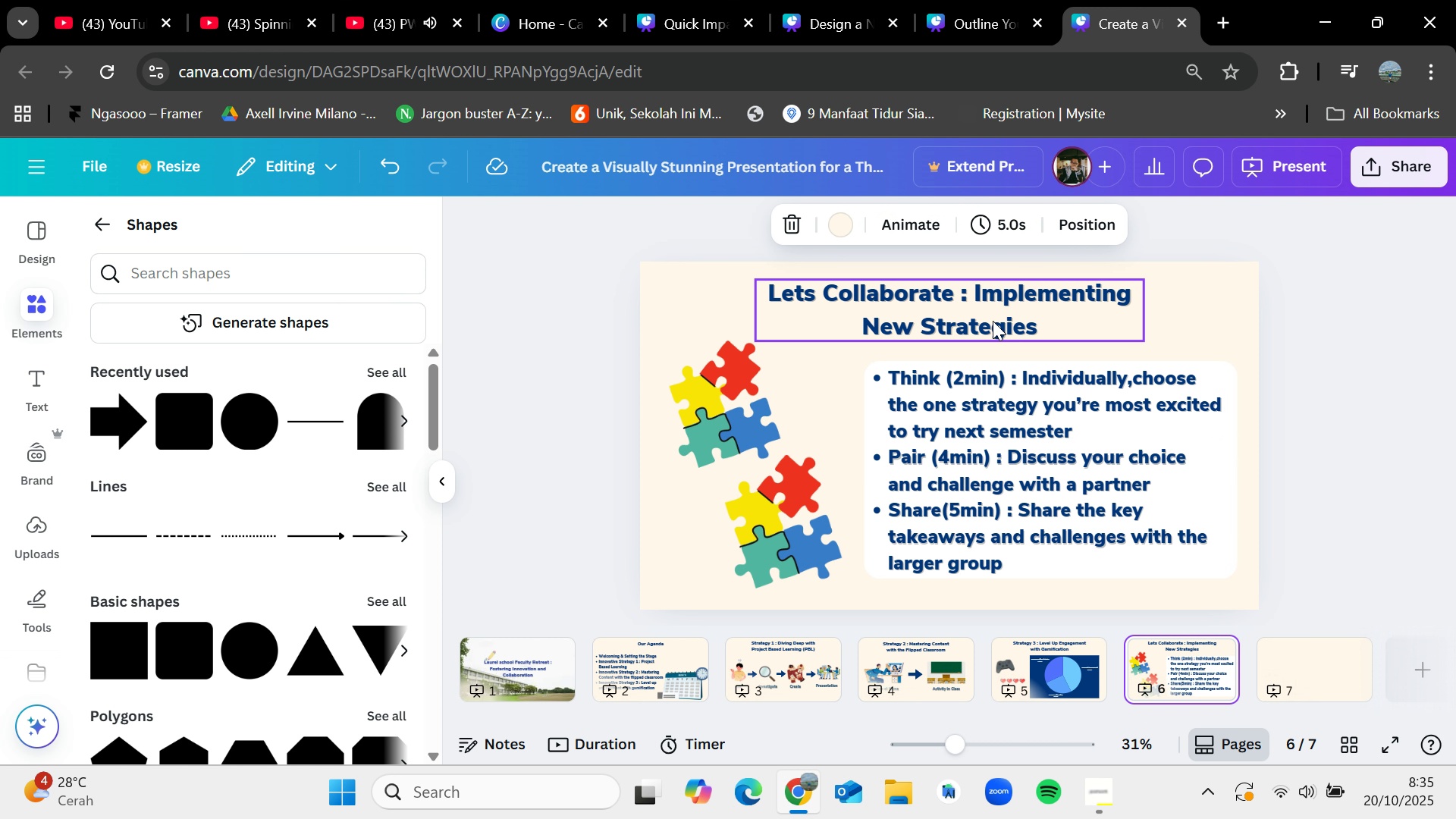 
left_click([987, 315])
 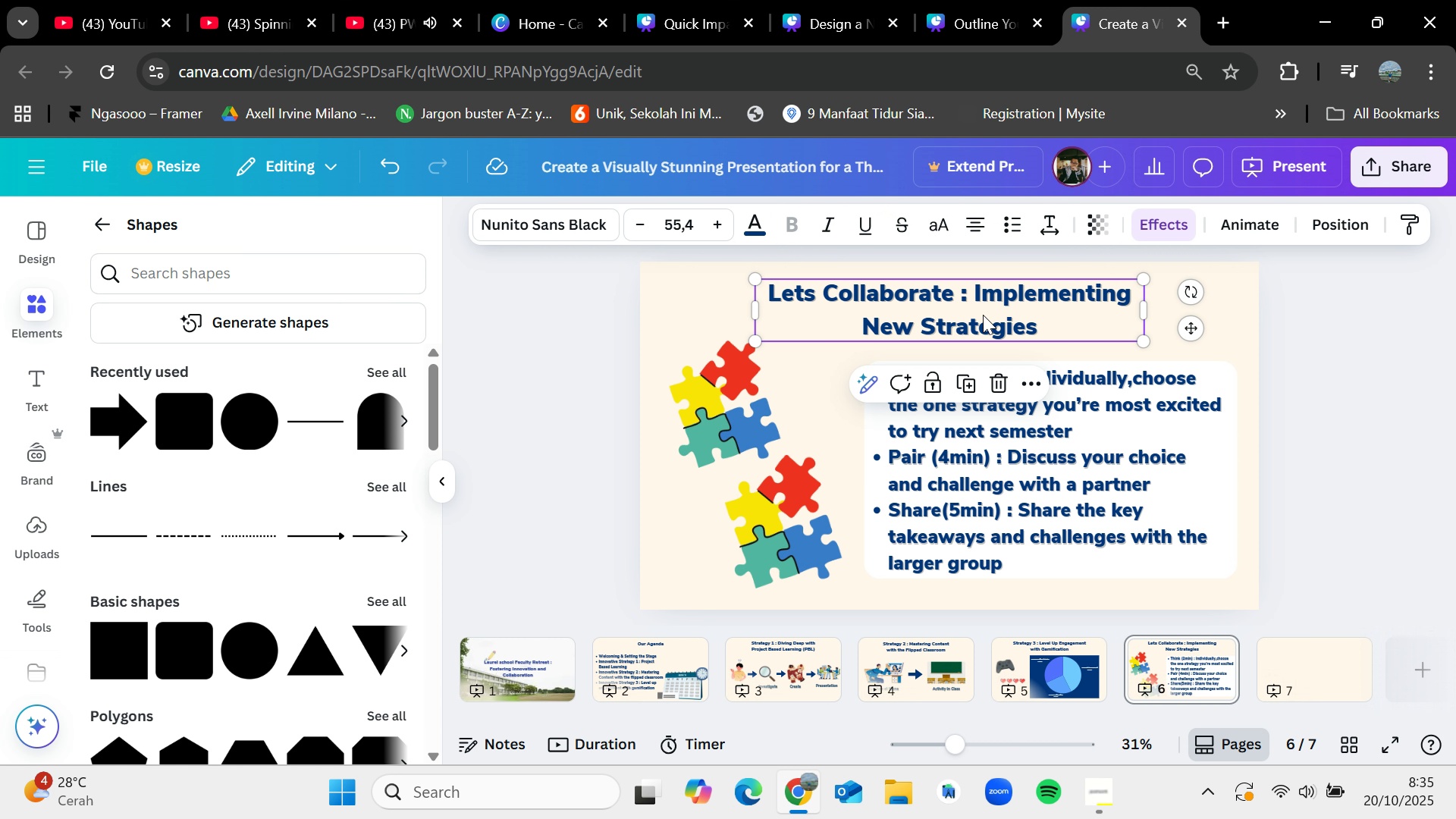 
key(Control+C)
 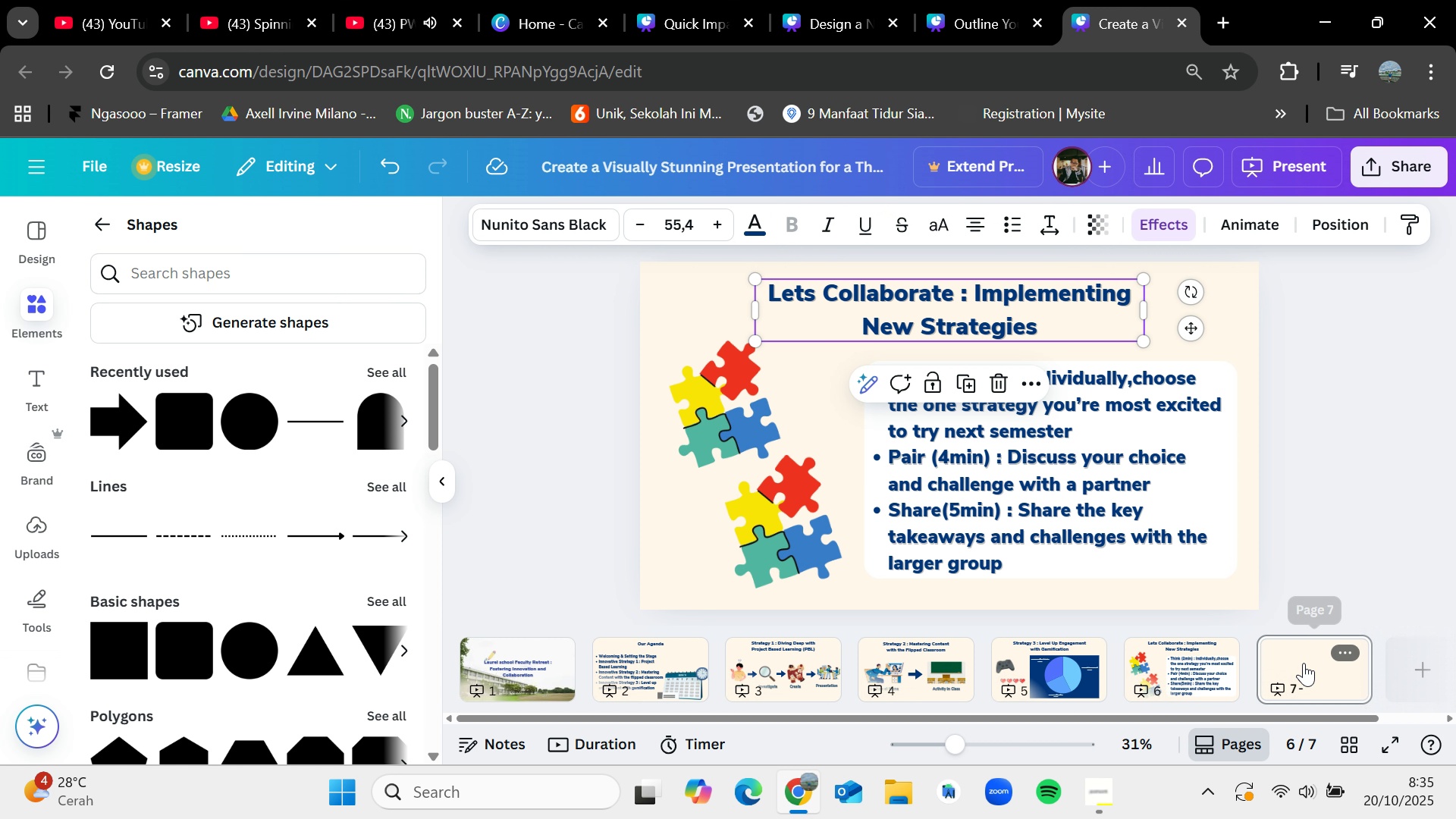 
key(Control+V)
 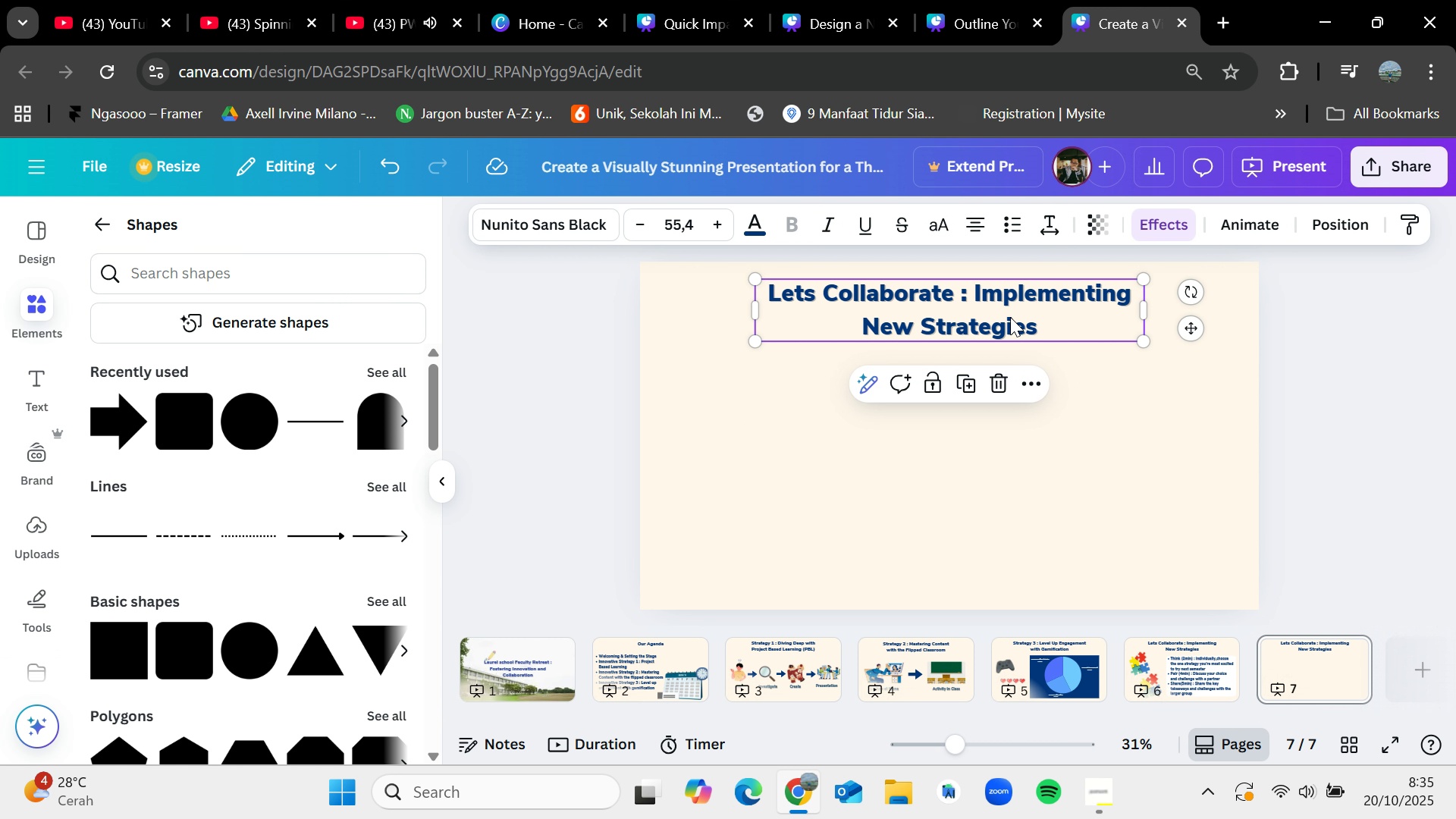 
double_click([1010, 317])
 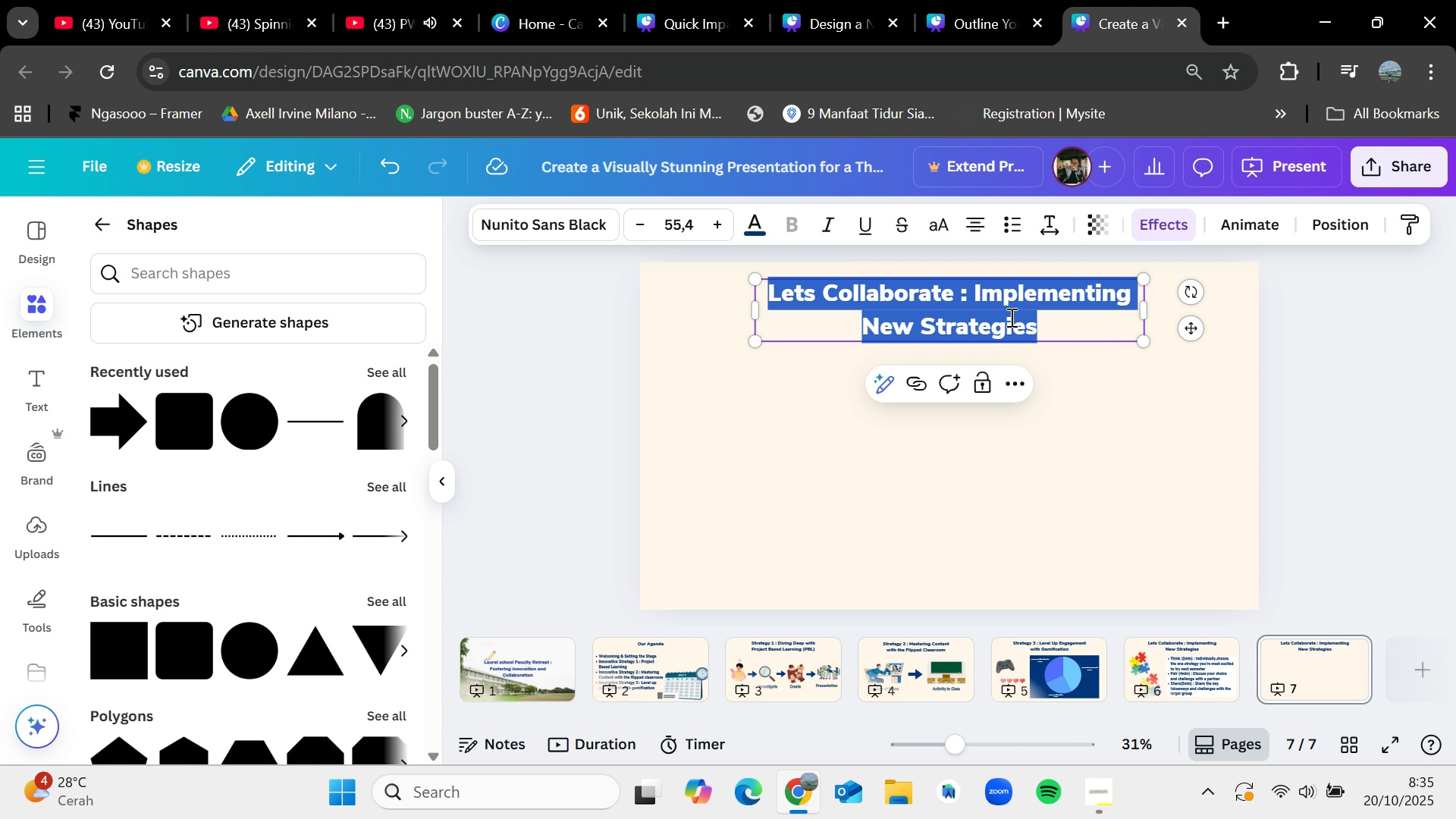 
key(Backspace)
type(Moving Forward : Action & Support)
 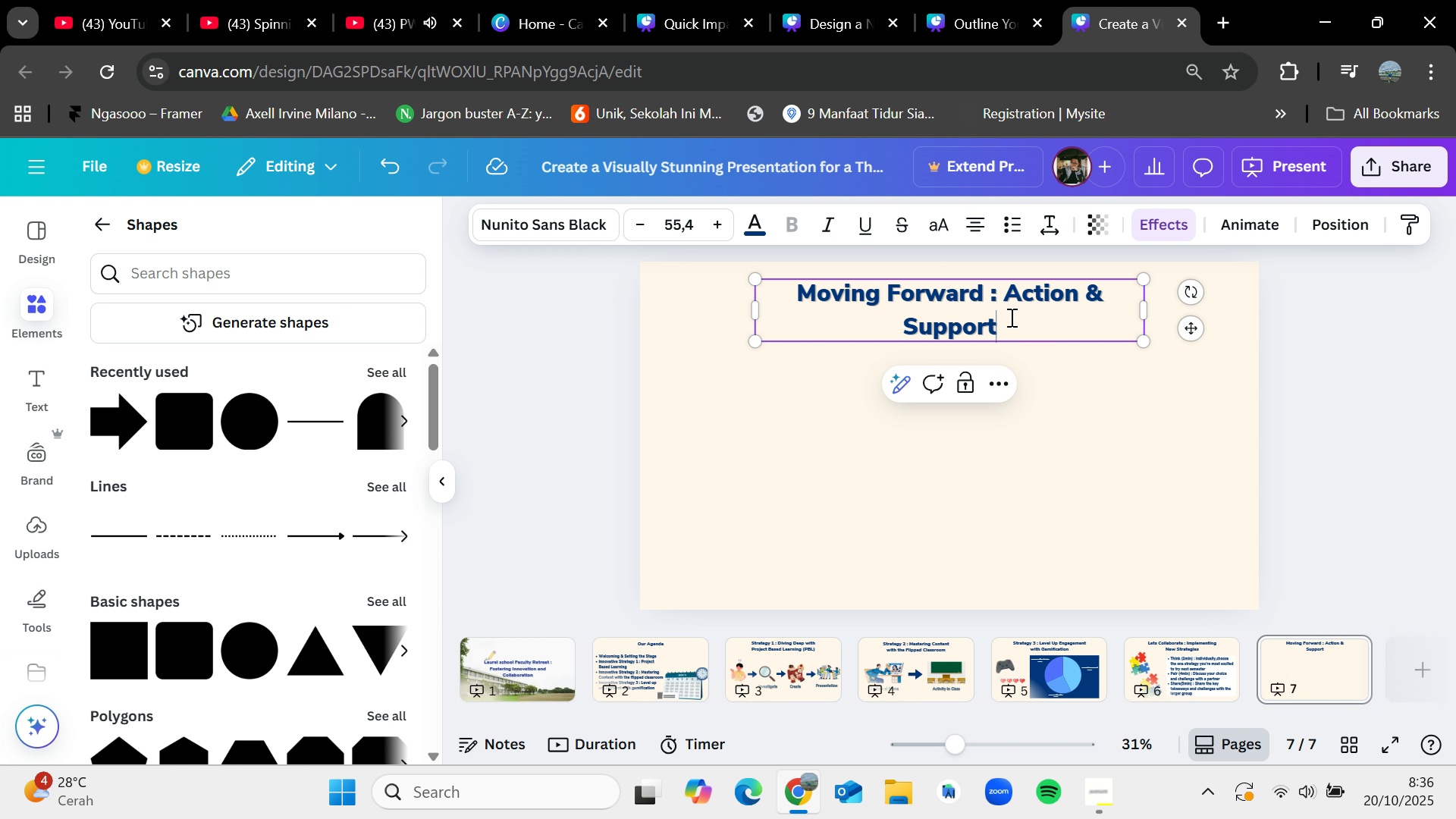 